 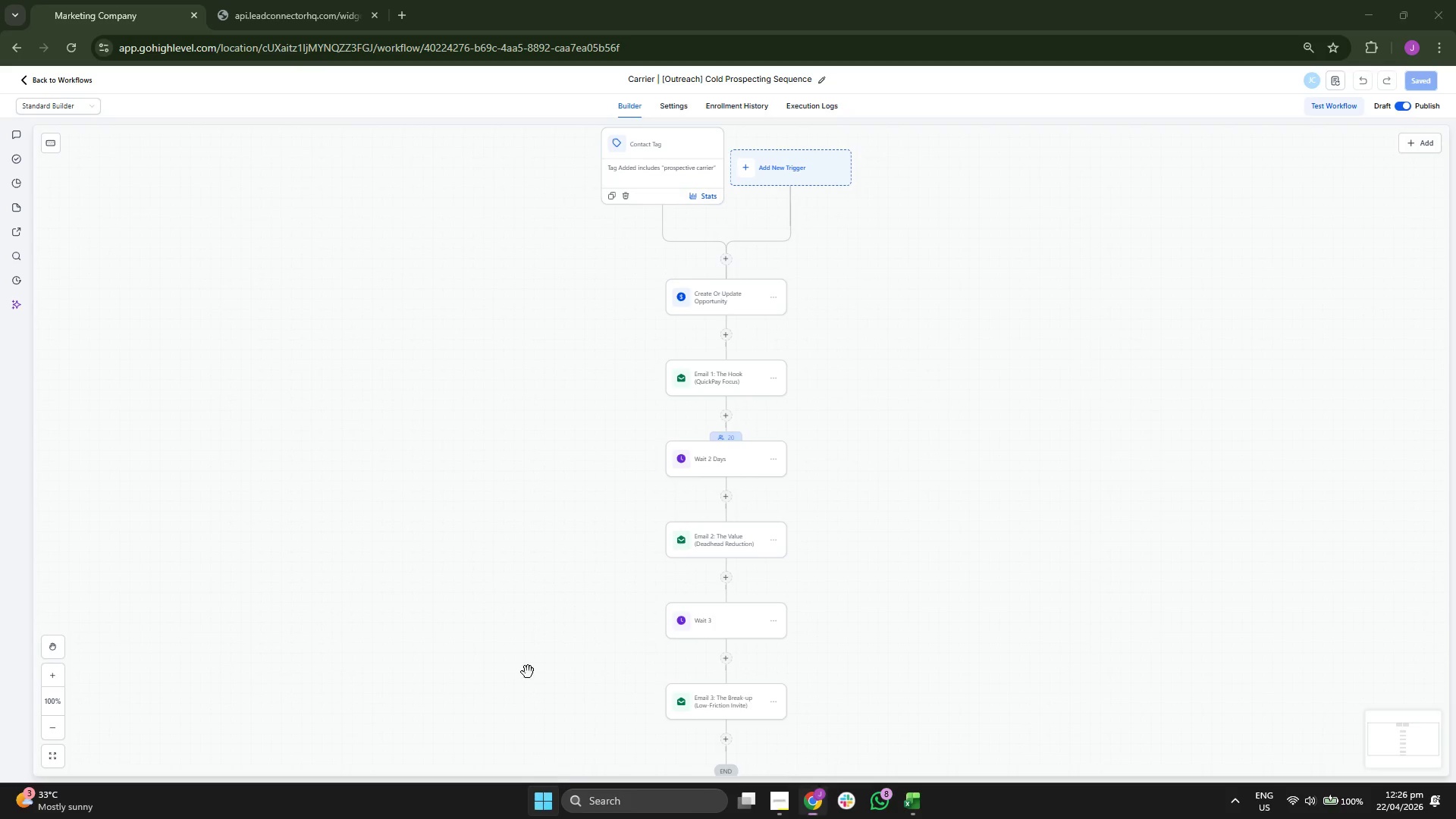 
scroll: coordinate [627, 489], scroll_direction: down, amount: 3.0
 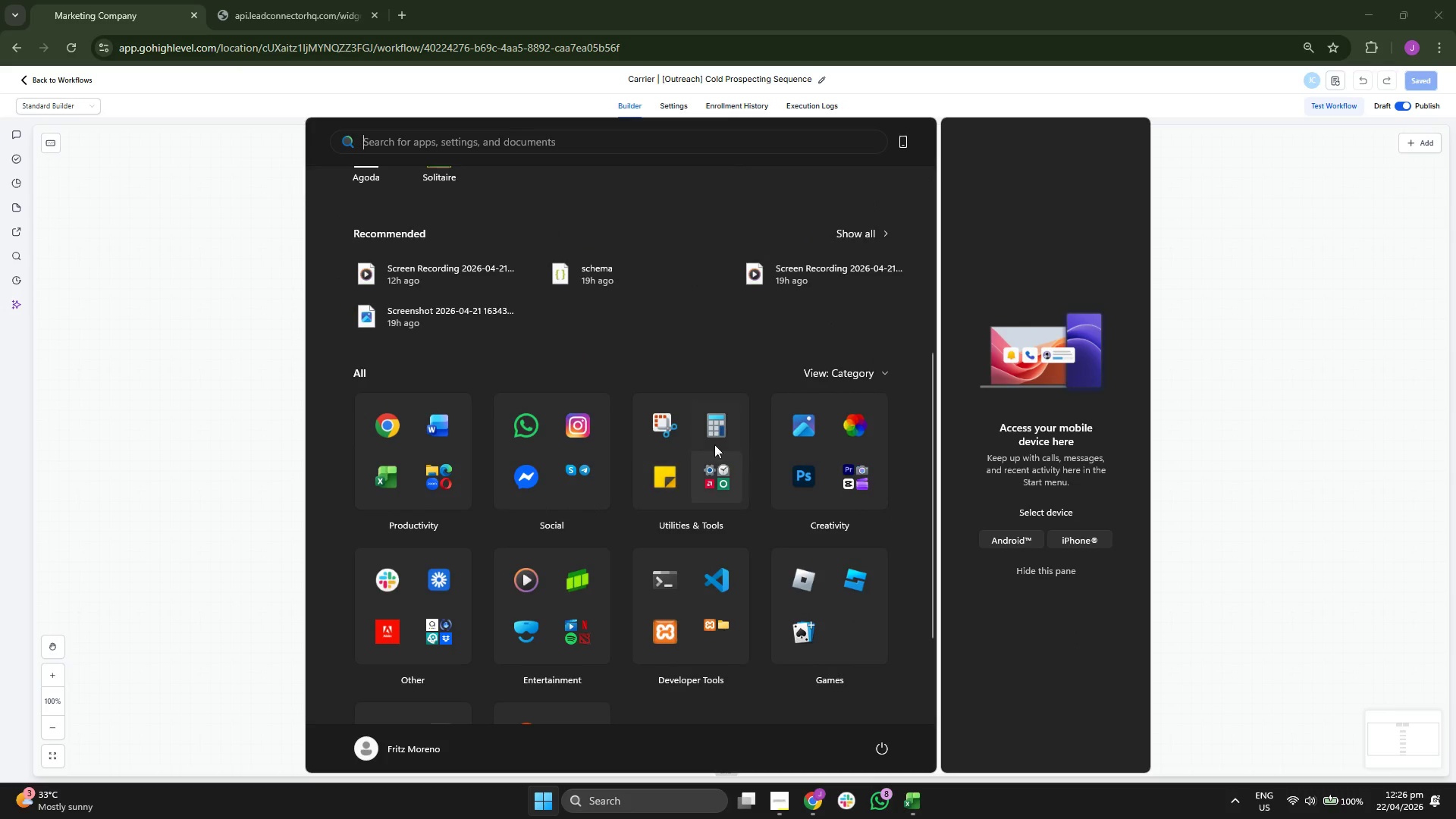 
left_click([650, 419])
 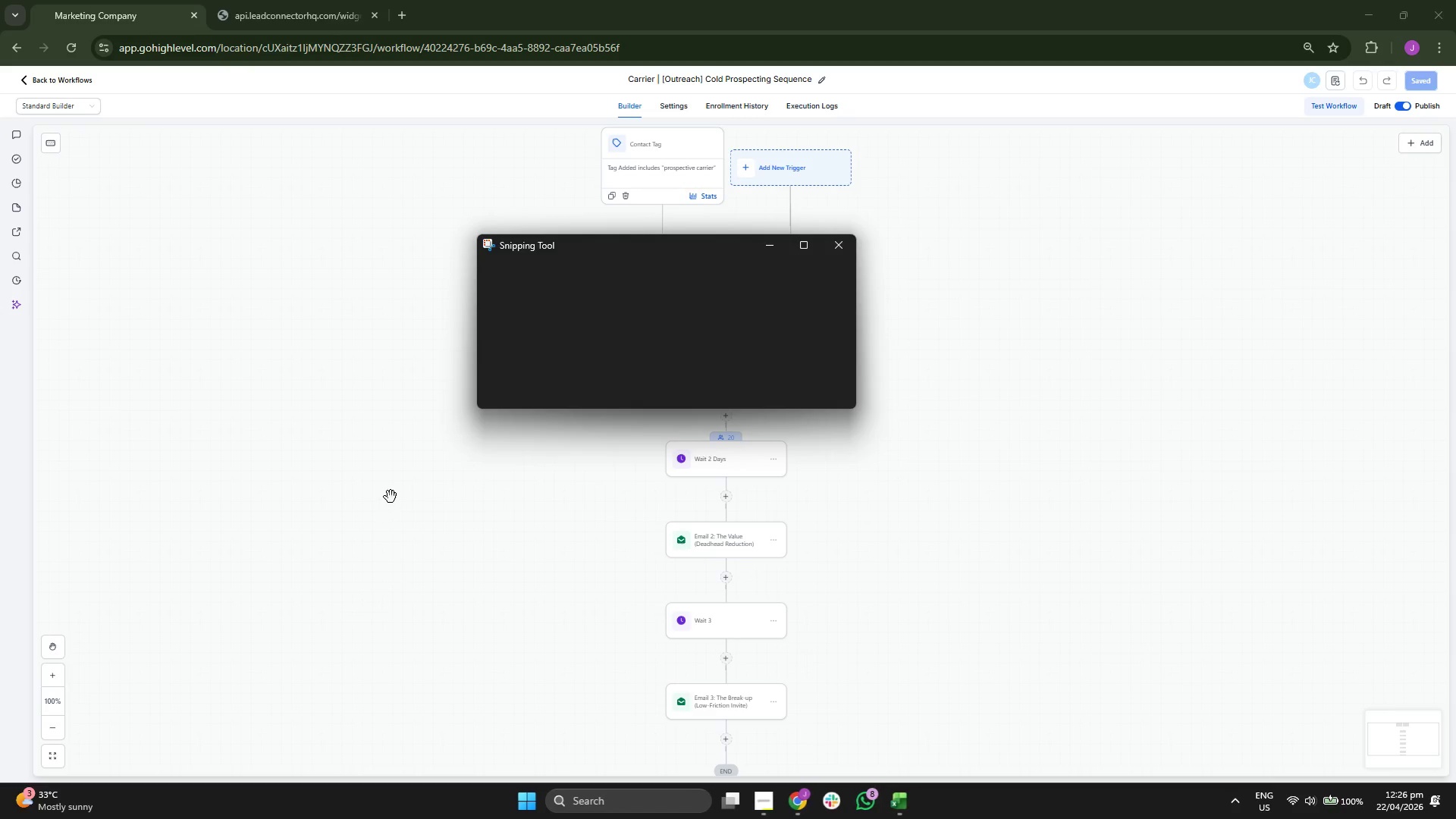 
left_click([519, 270])
 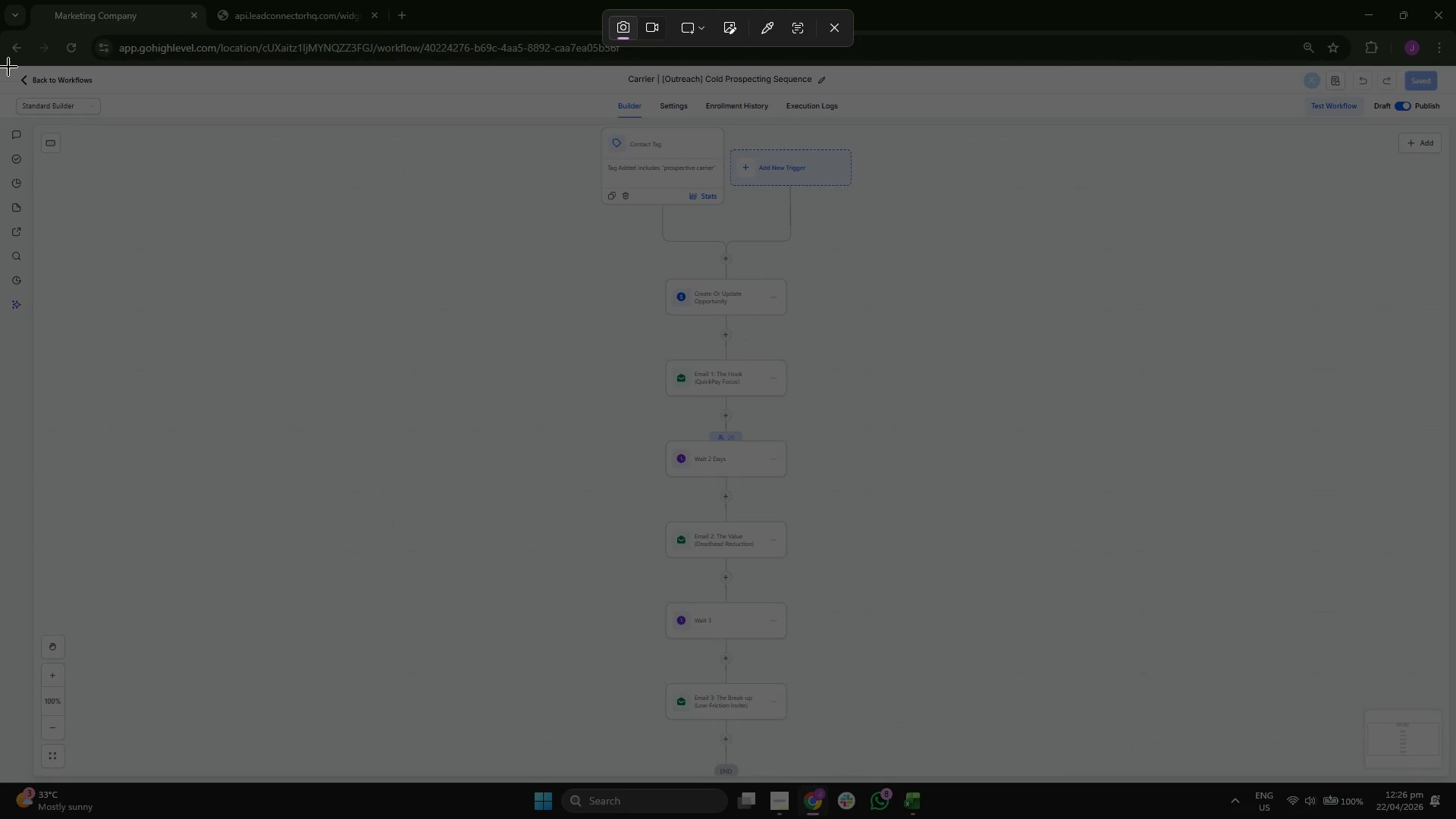 
left_click_drag(start_coordinate=[1, 65], to_coordinate=[1455, 783])
 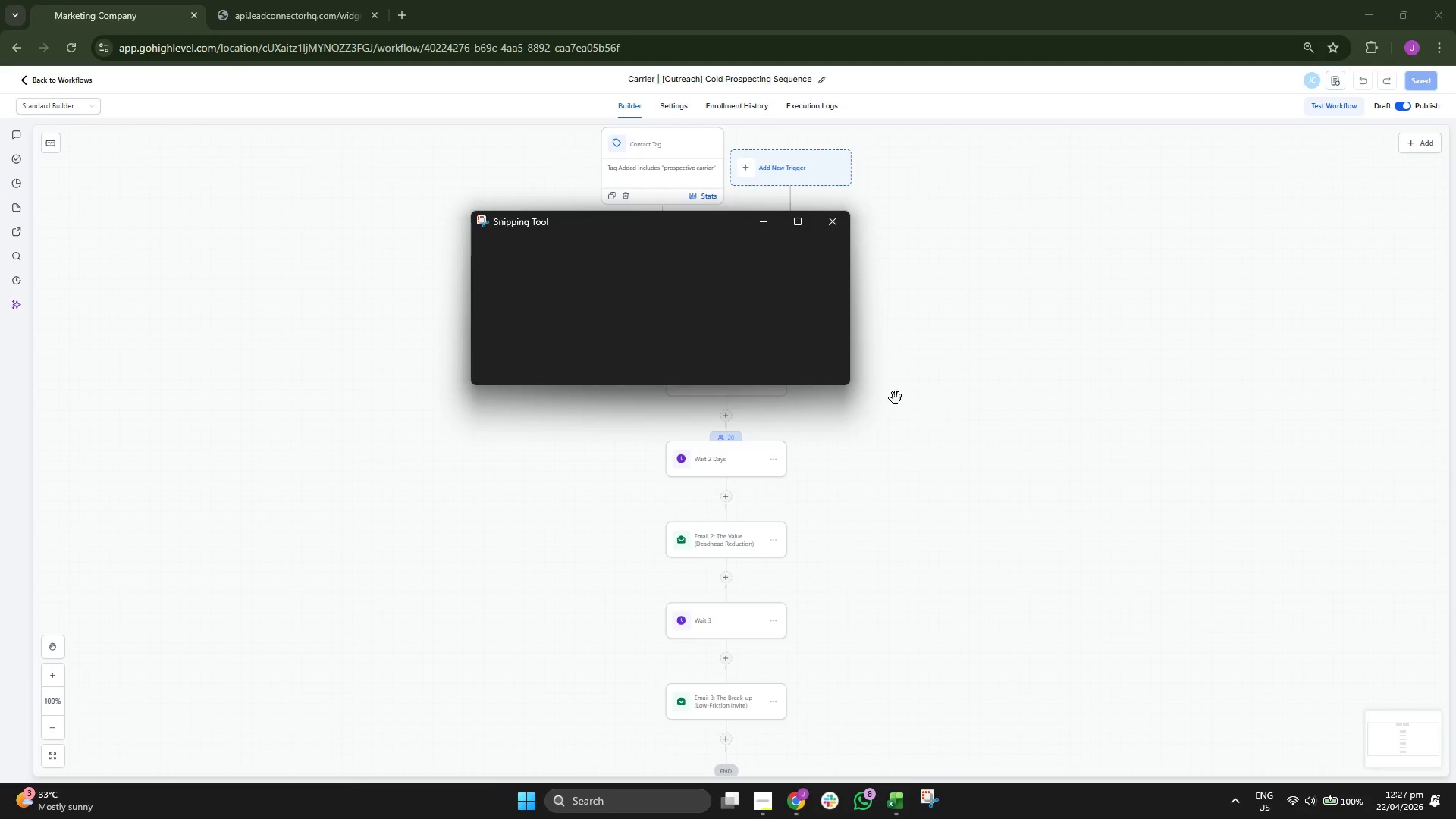 
right_click([763, 391])
 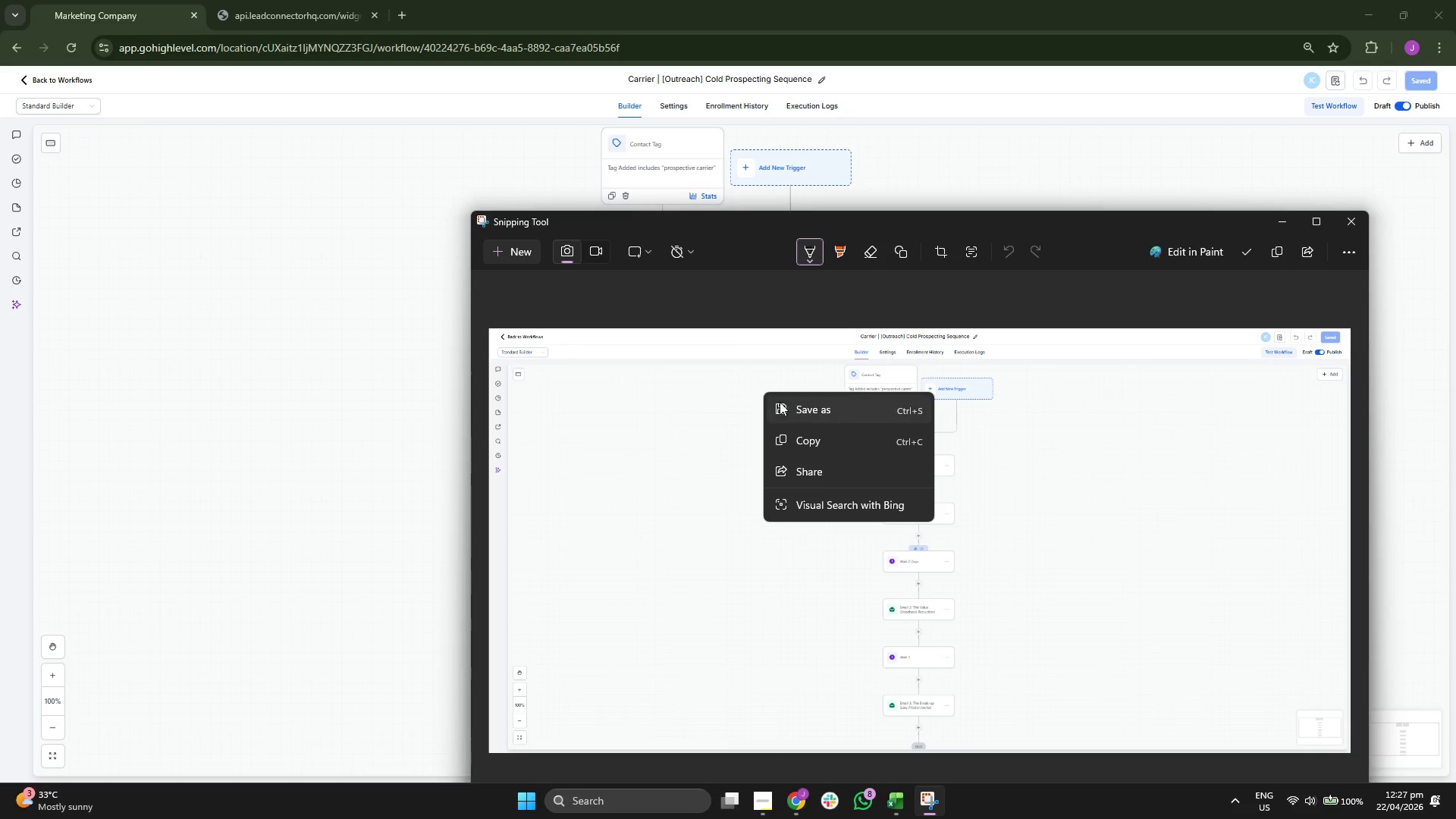 
left_click([823, 410])
 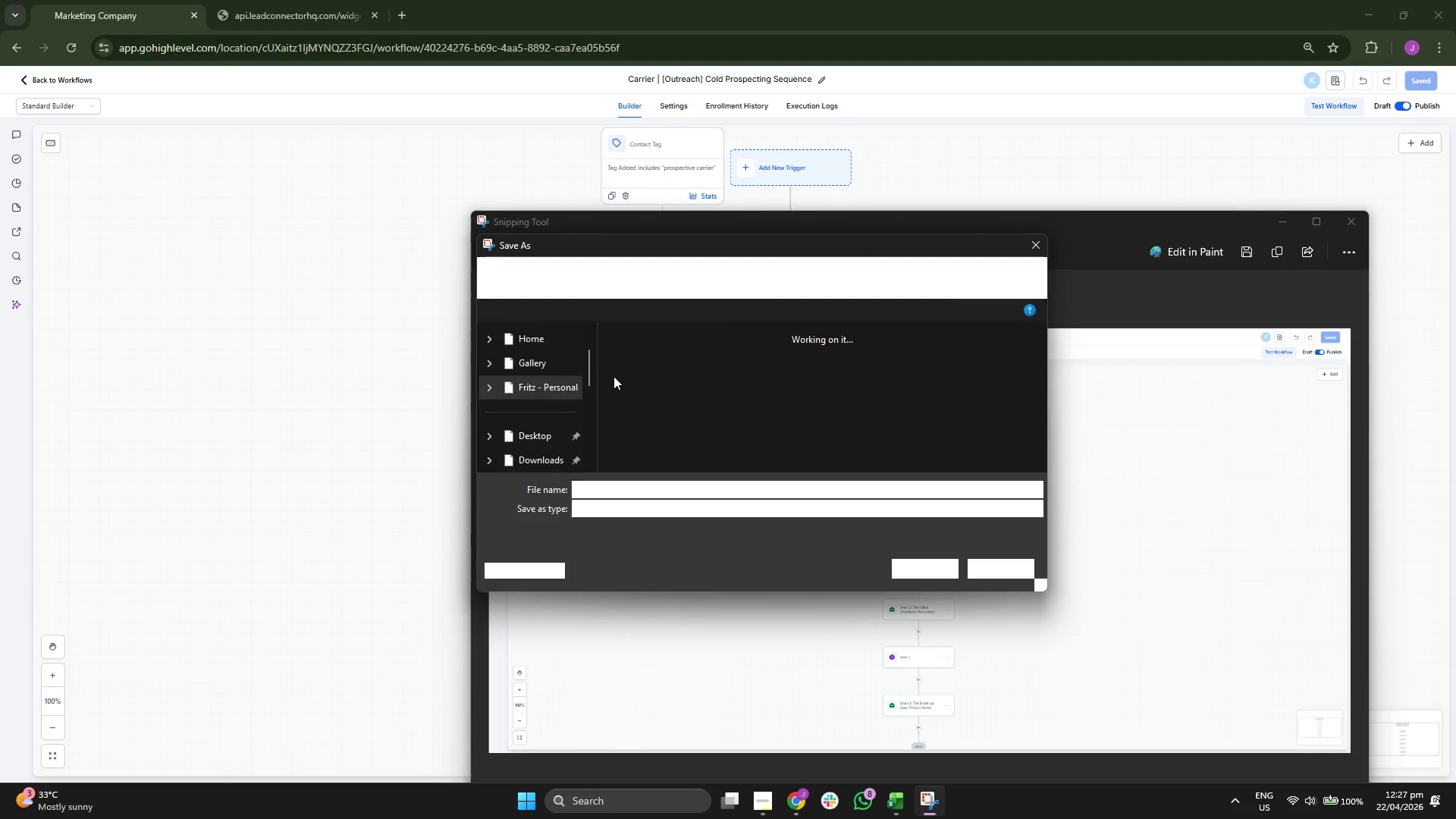 
left_click([726, 486])
 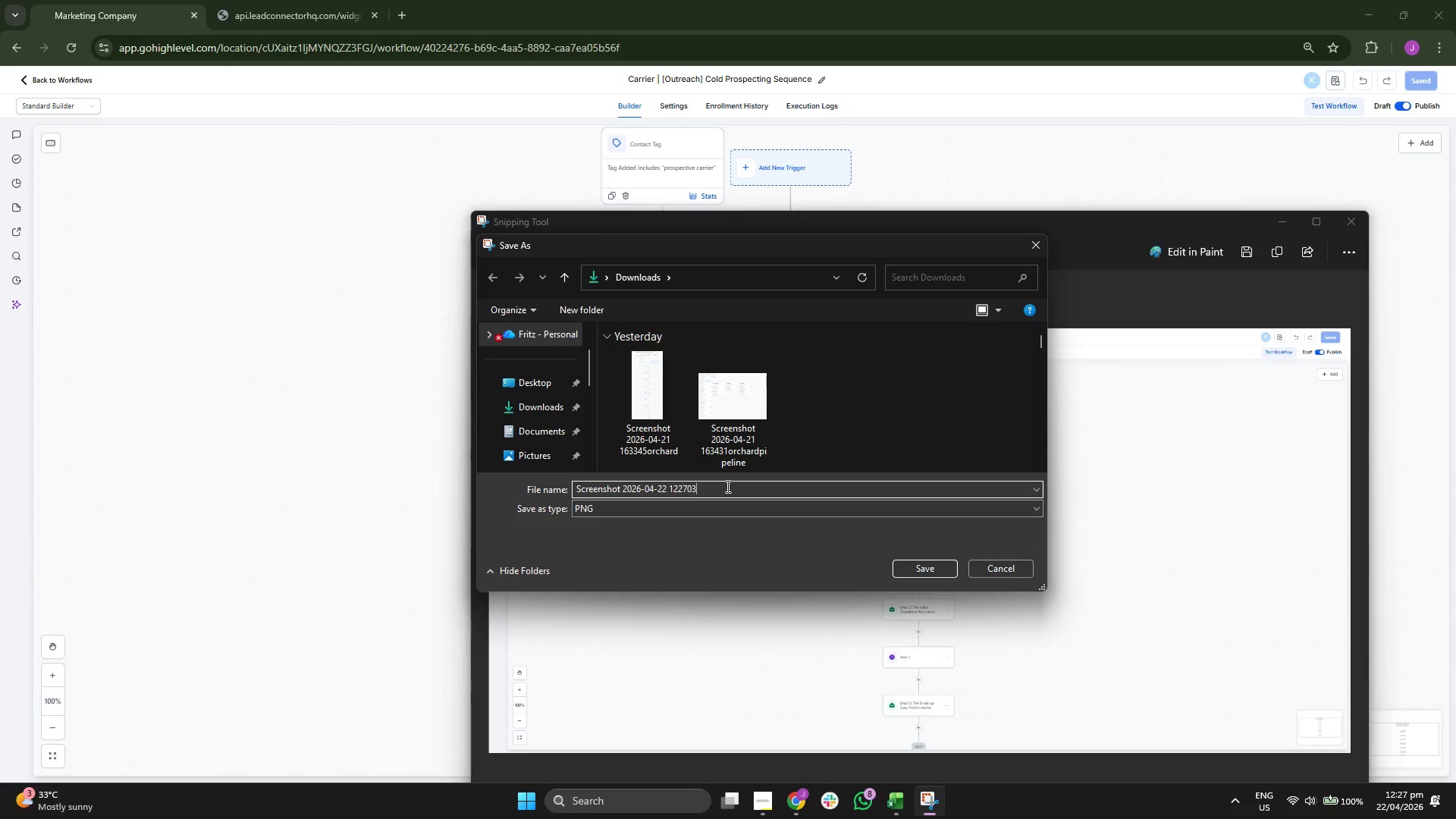 
type(worf)
key(Backspace)
type(kfloap)
key(Backspace)
key(Backspace)
type(wpa)
key(Backspace)
key(Backspace)
type(apex)
 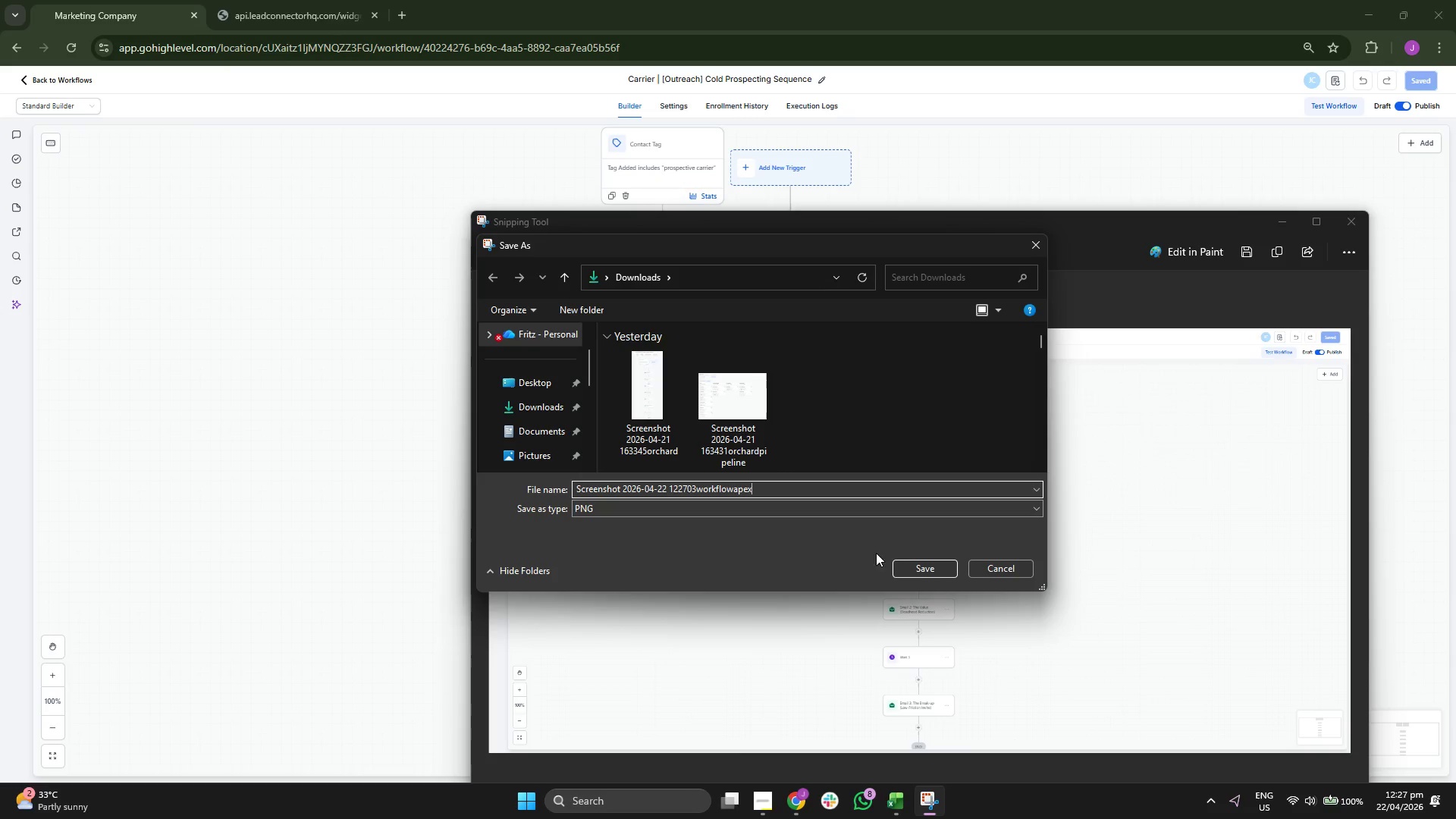 
left_click([914, 573])
 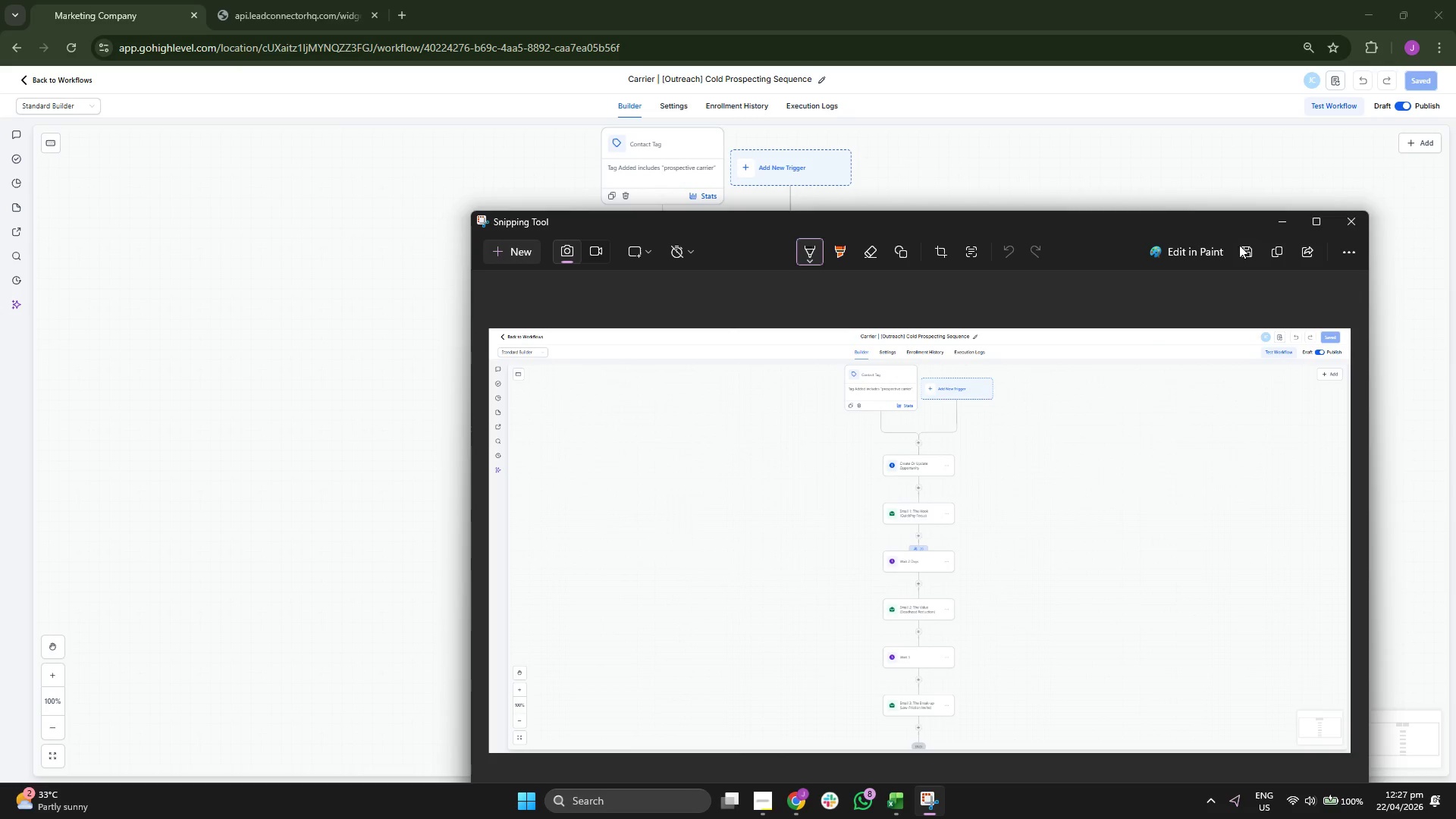 
left_click([1276, 224])
 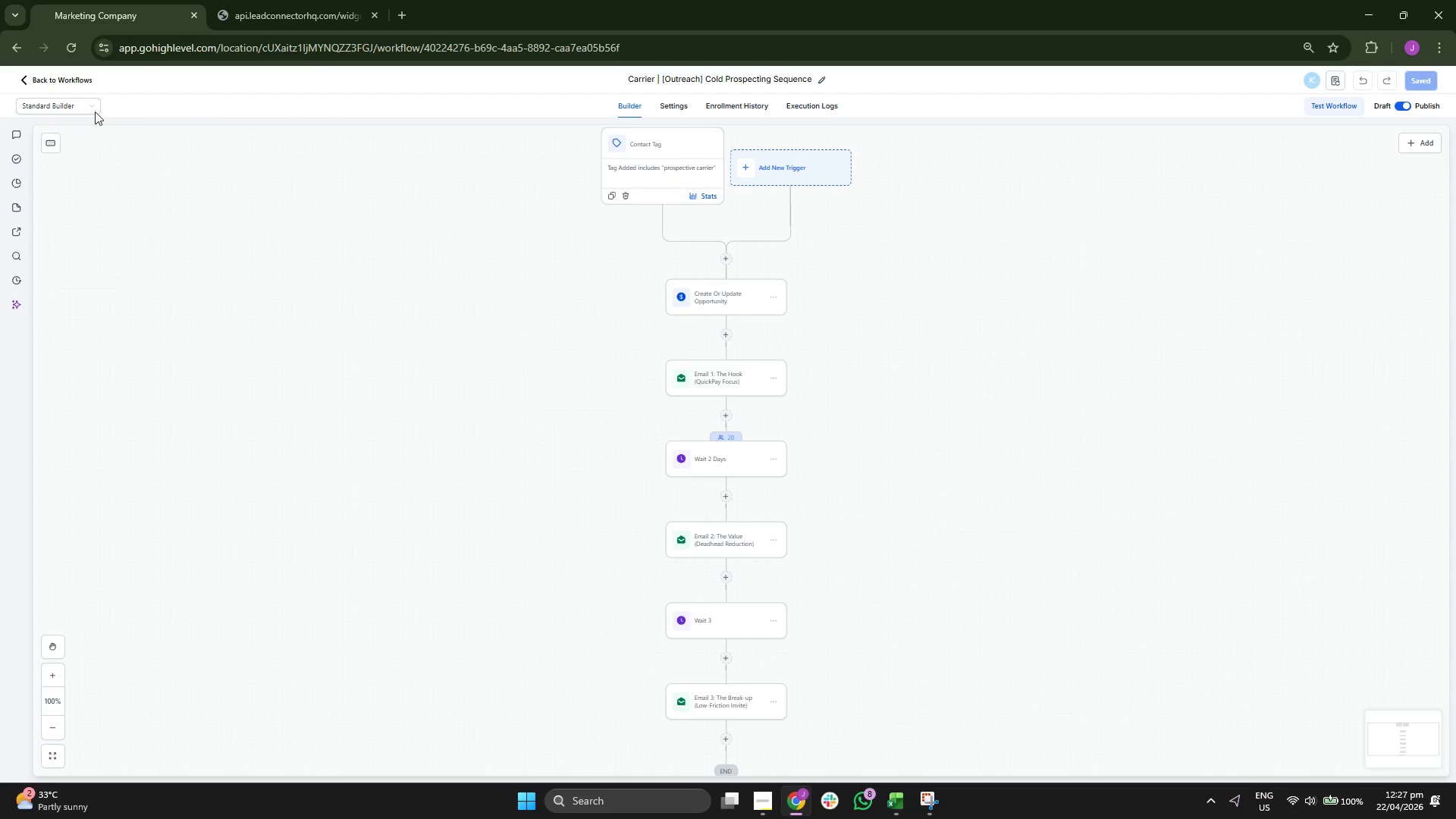 
left_click([757, 802])
 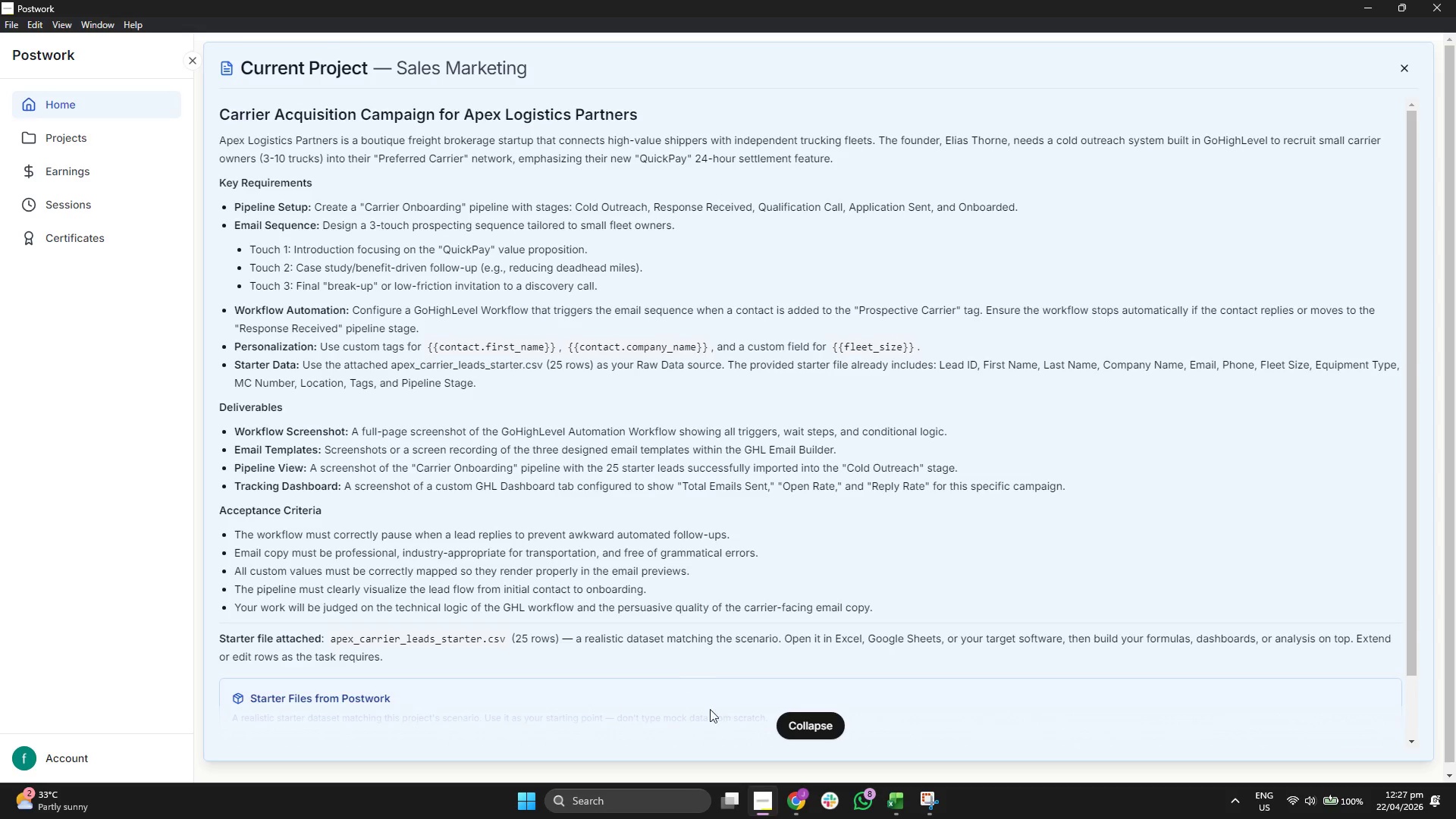 
wait(6.16)
 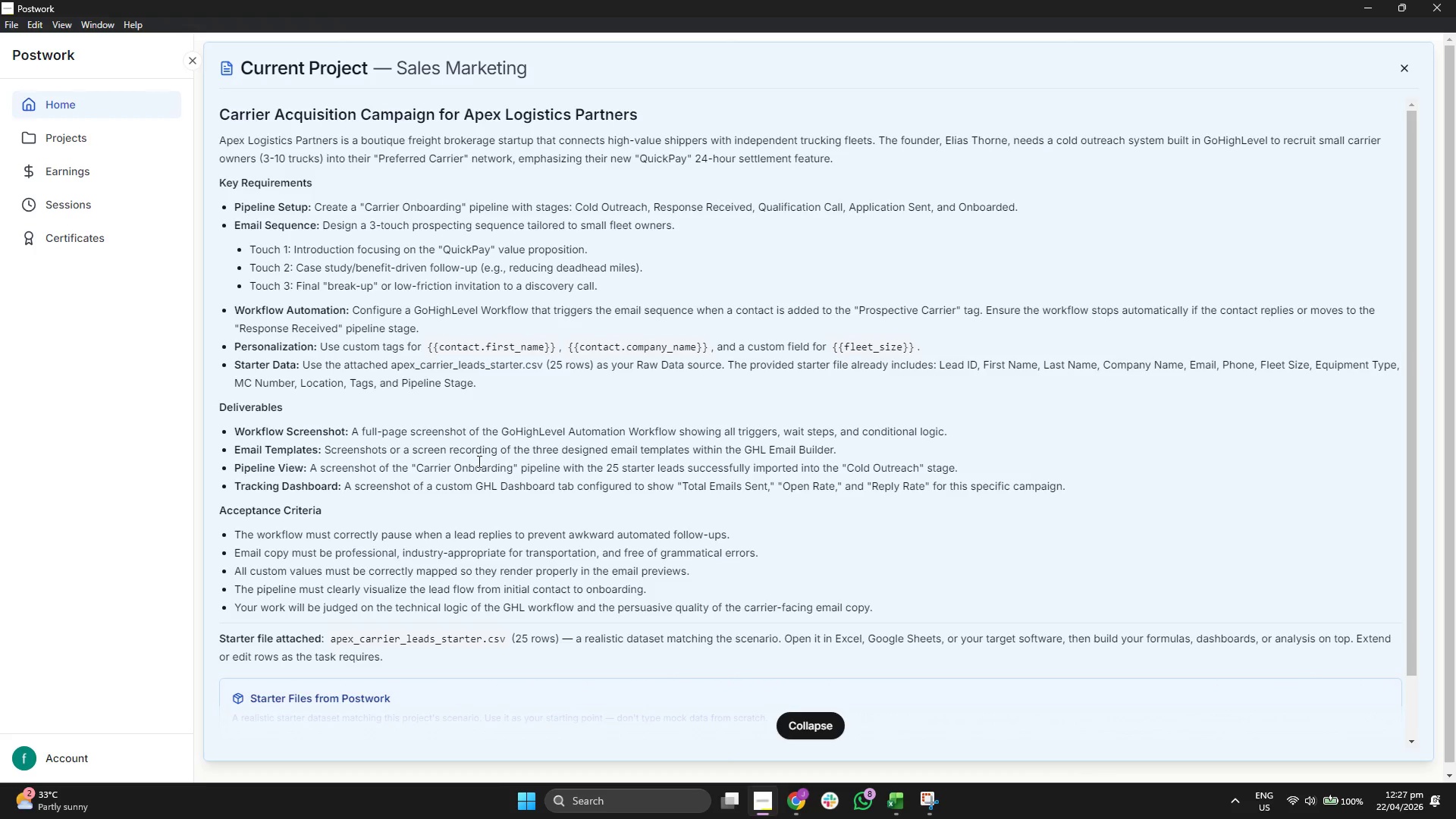 
left_click([71, 77])
 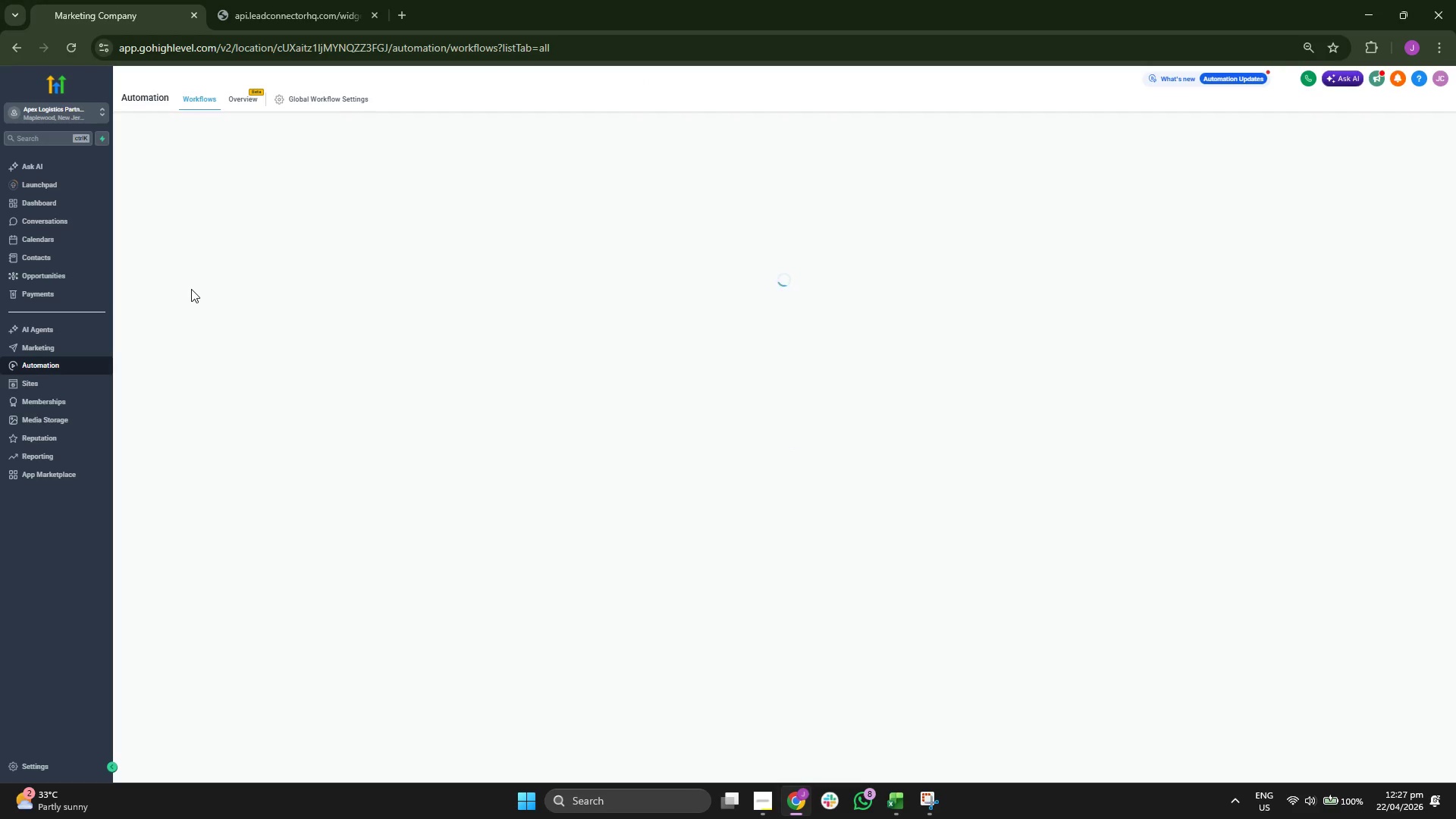 
wait(7.8)
 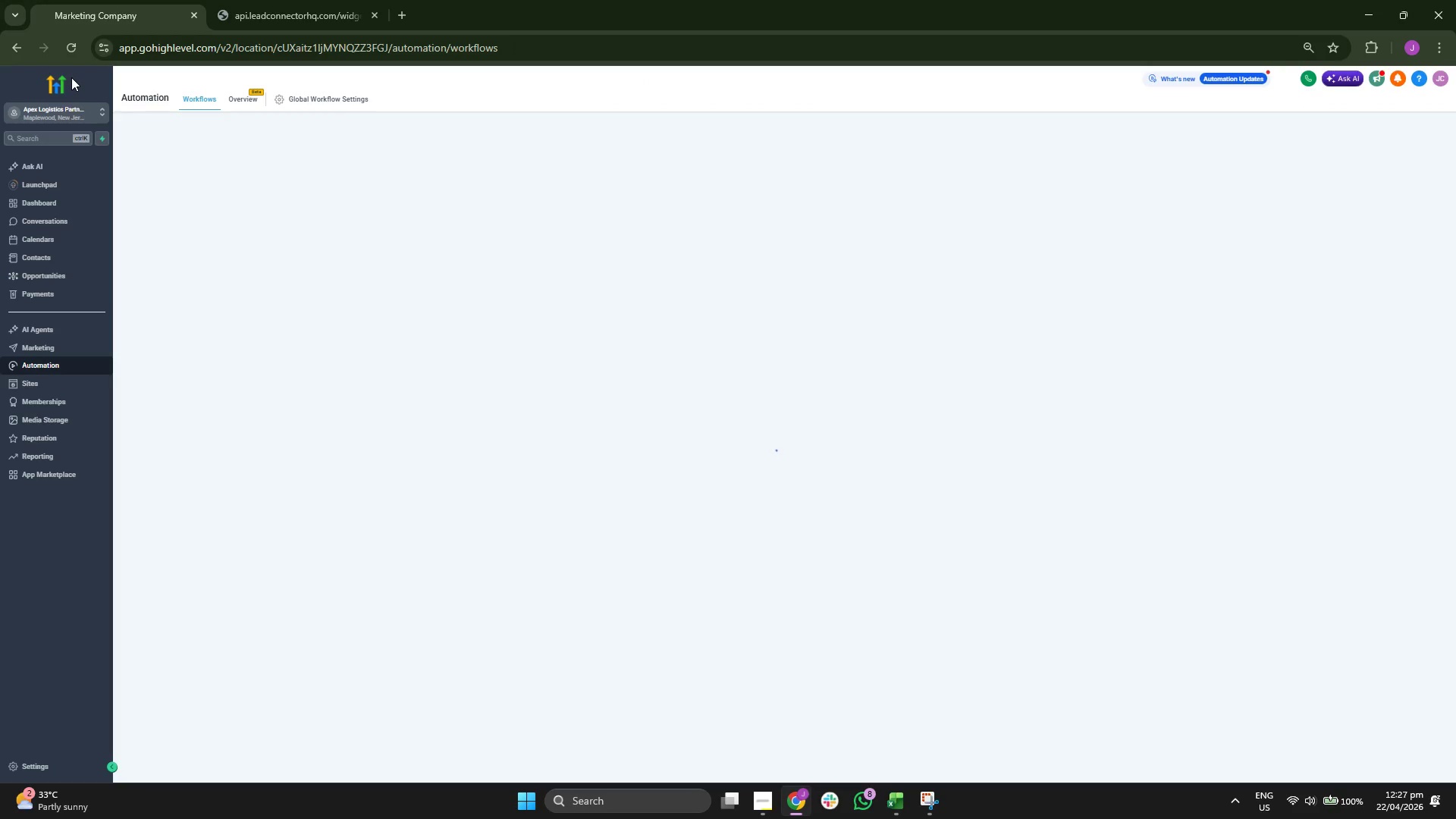 
left_click([71, 348])
 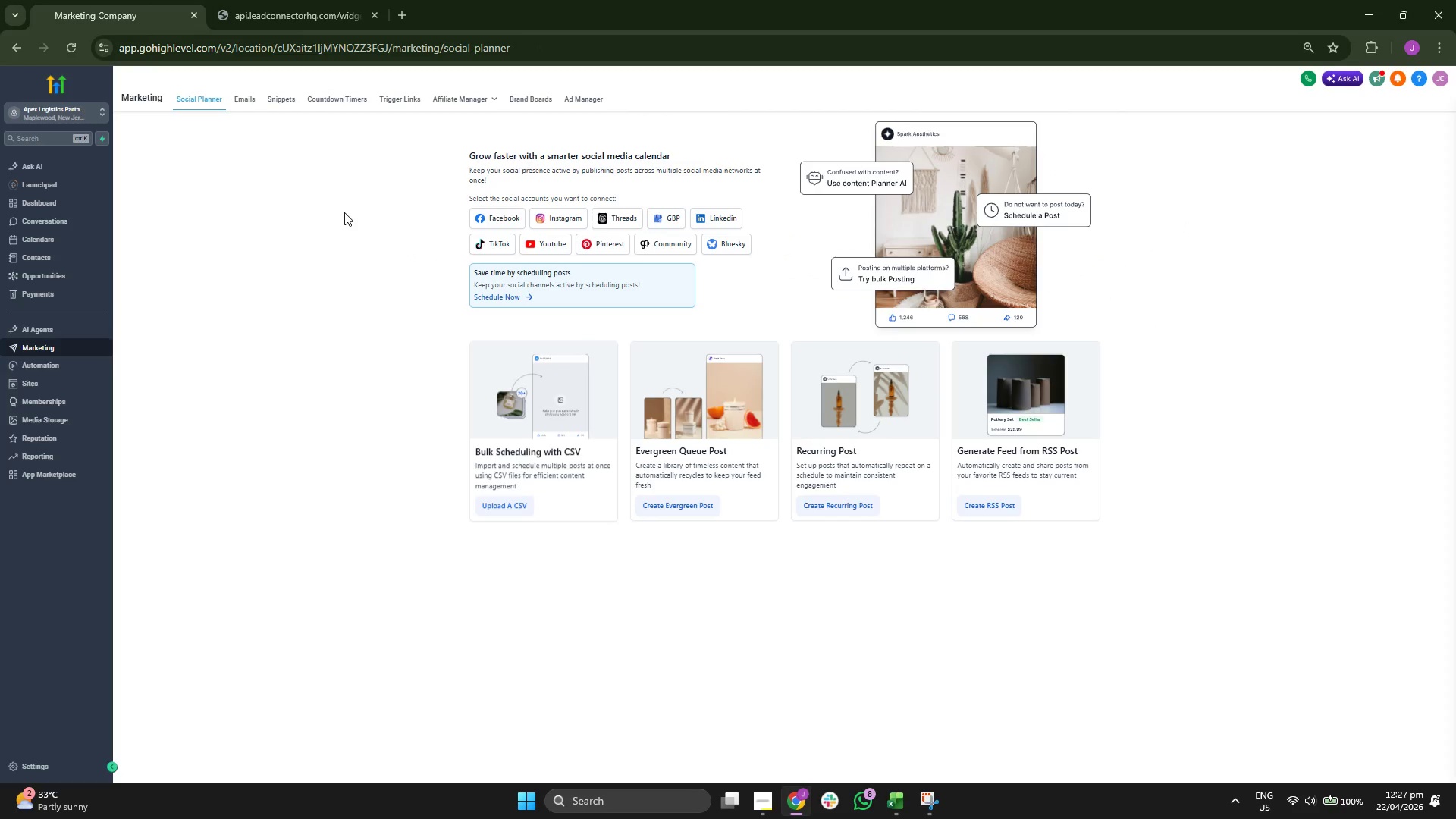 
left_click([249, 100])
 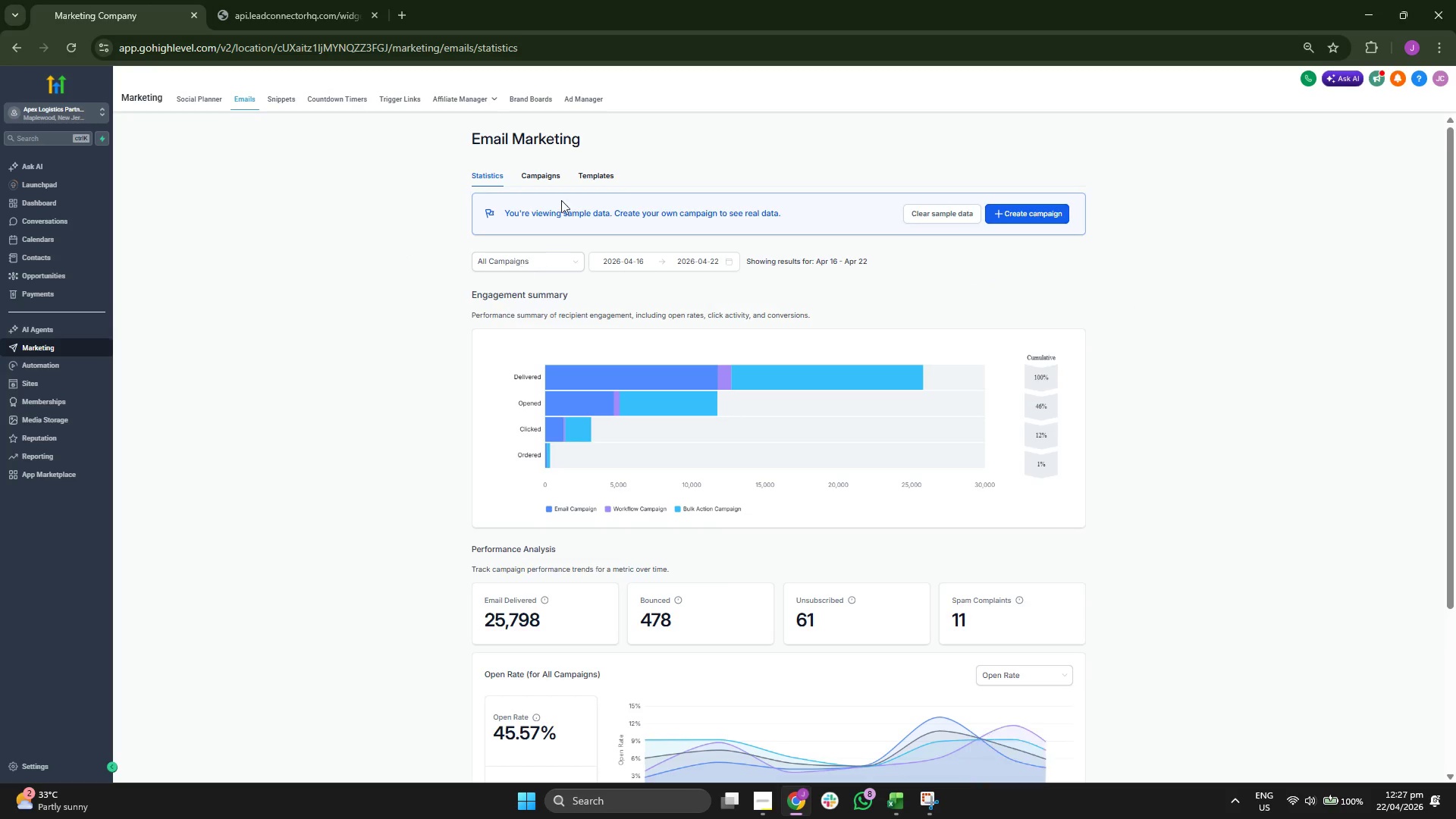 
wait(6.28)
 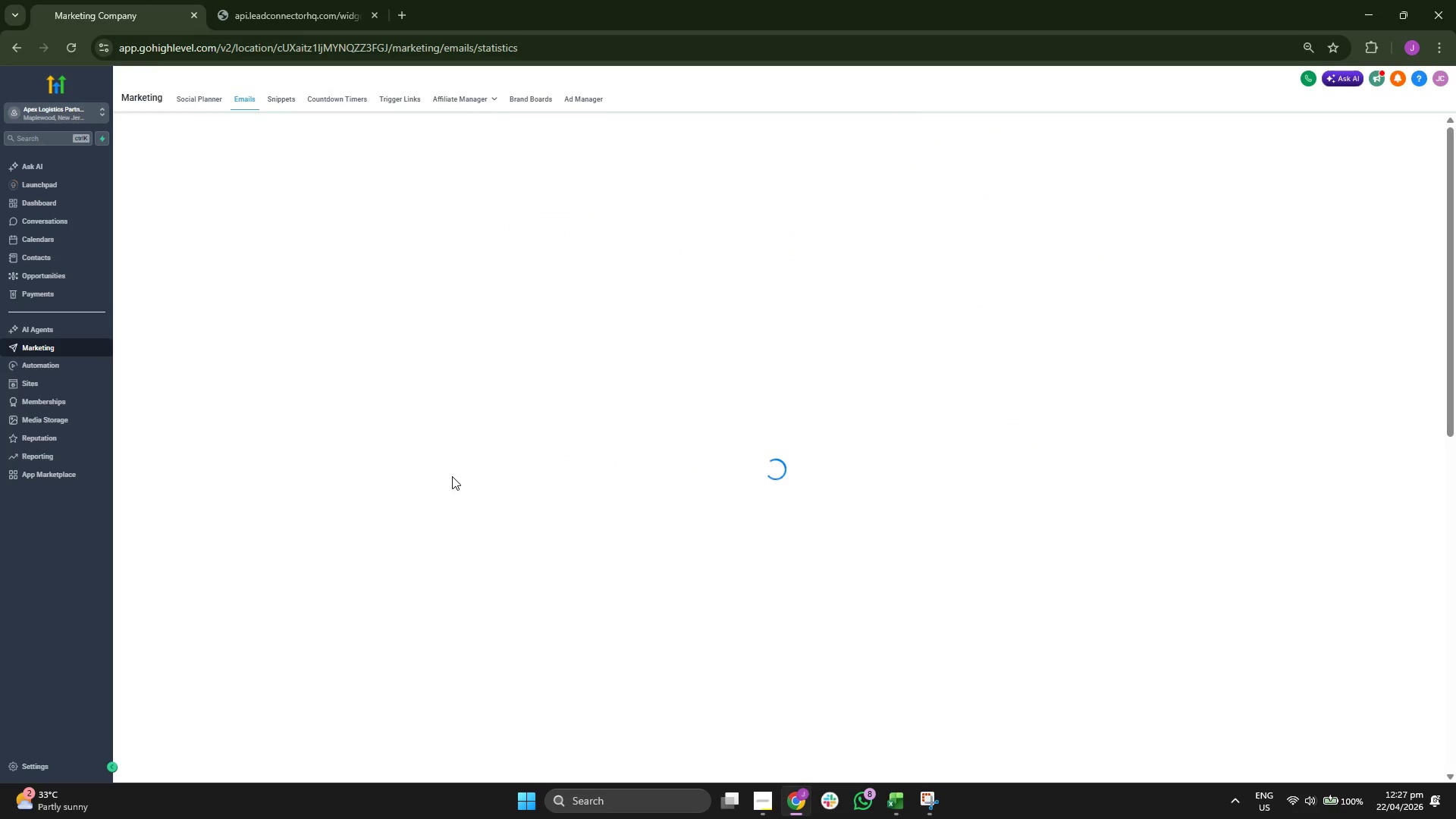 
left_click([377, 398])
 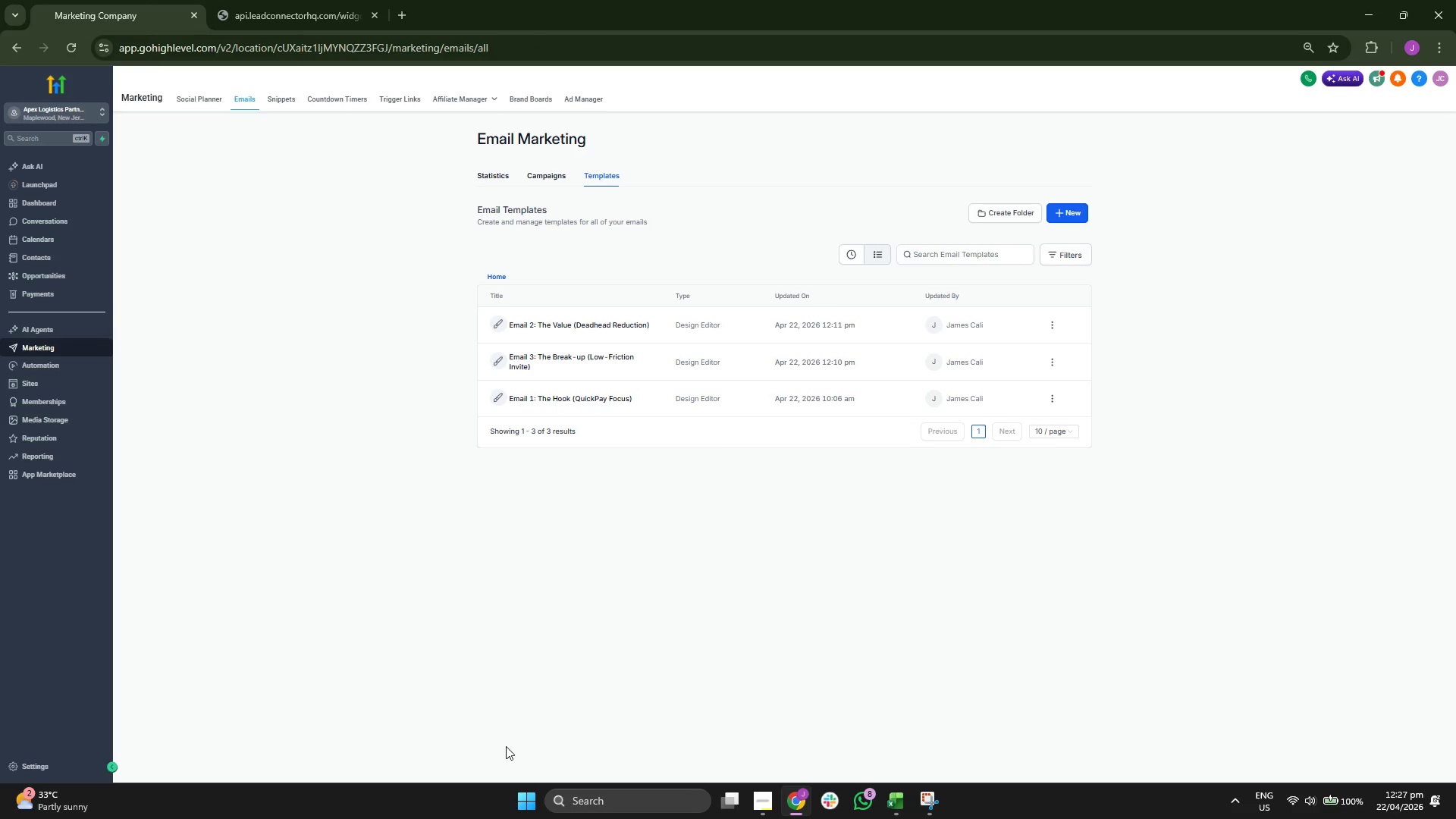 
left_click([516, 810])
 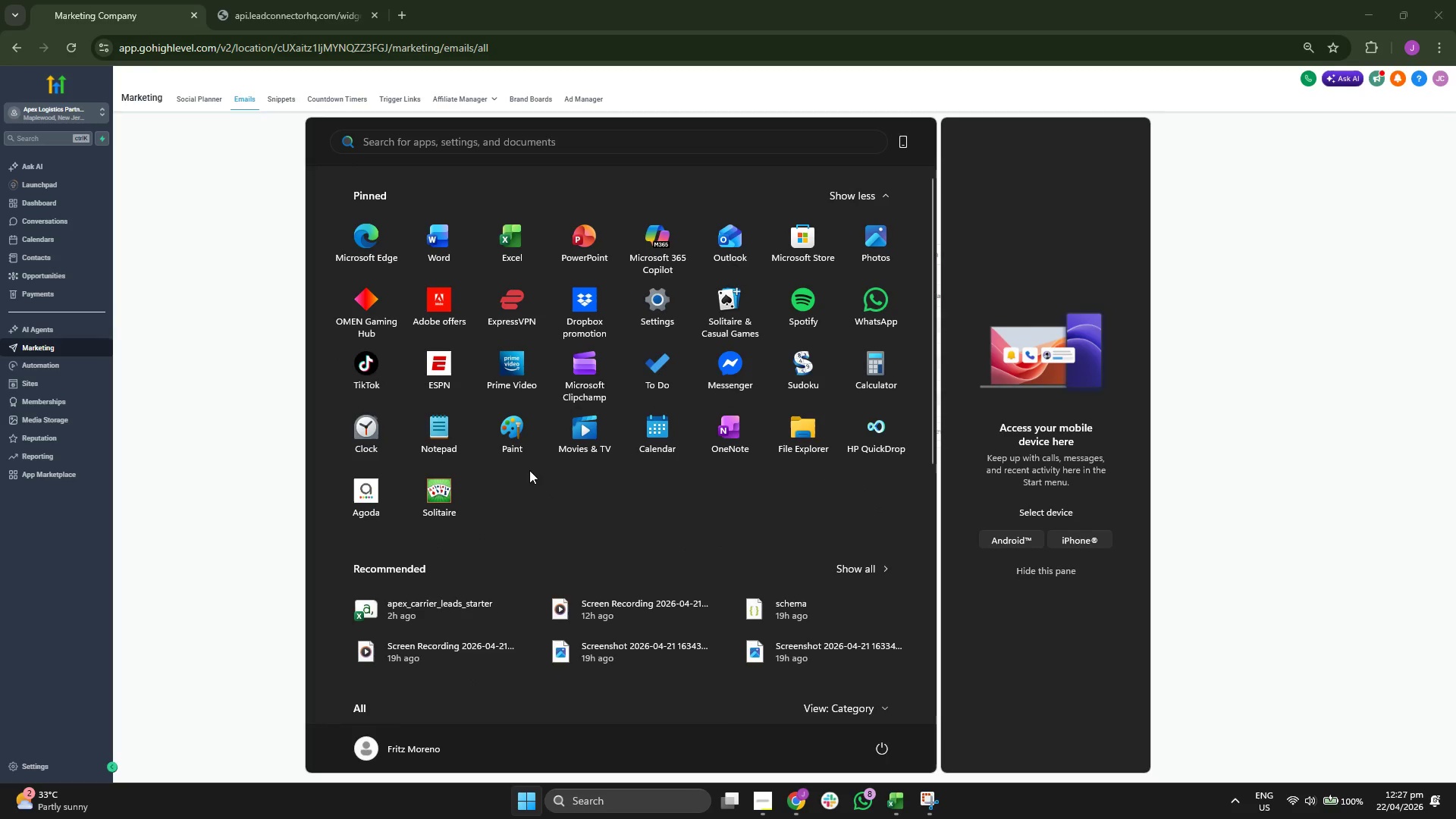 
left_click([436, 246])
 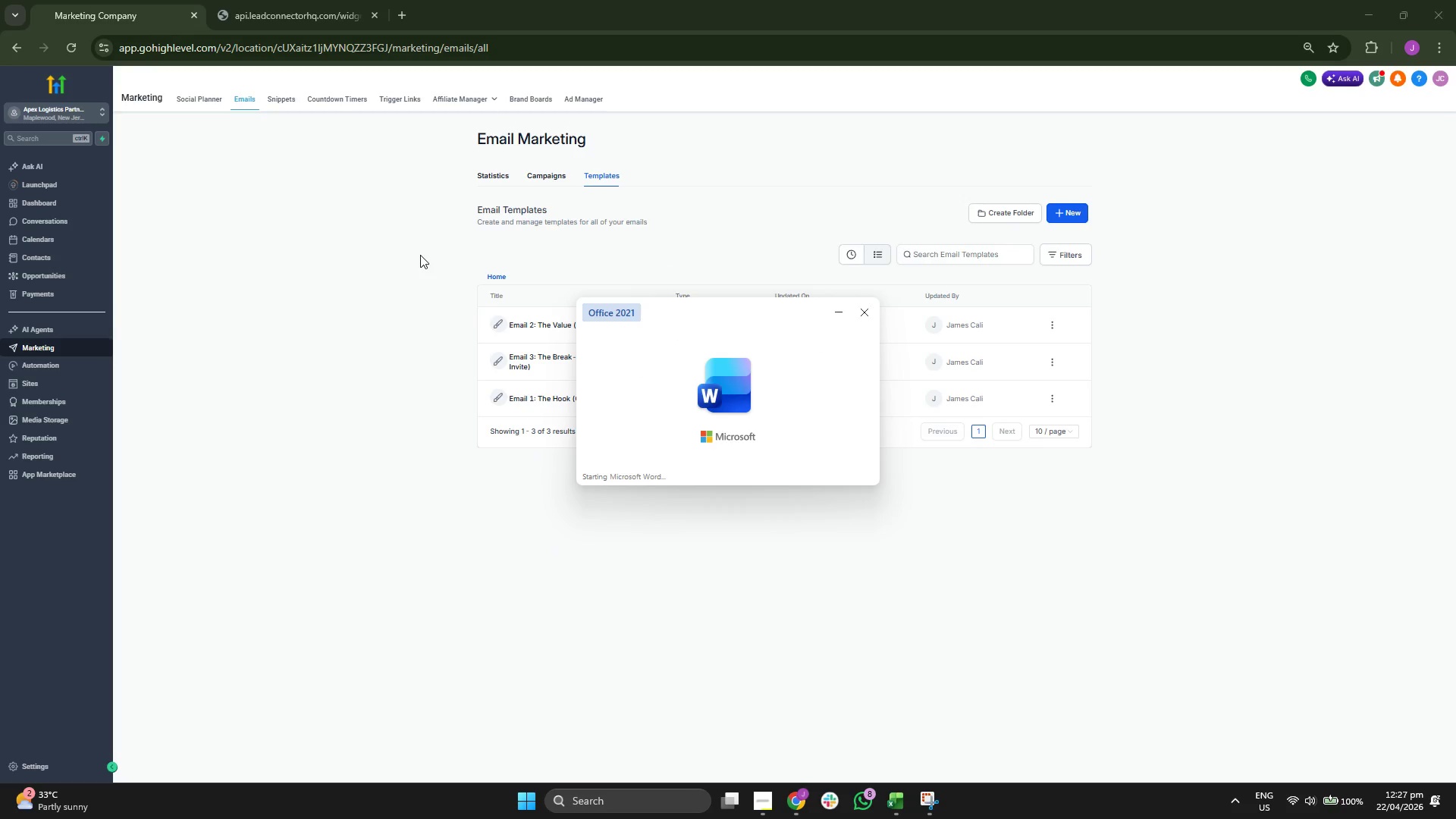 
wait(6.25)
 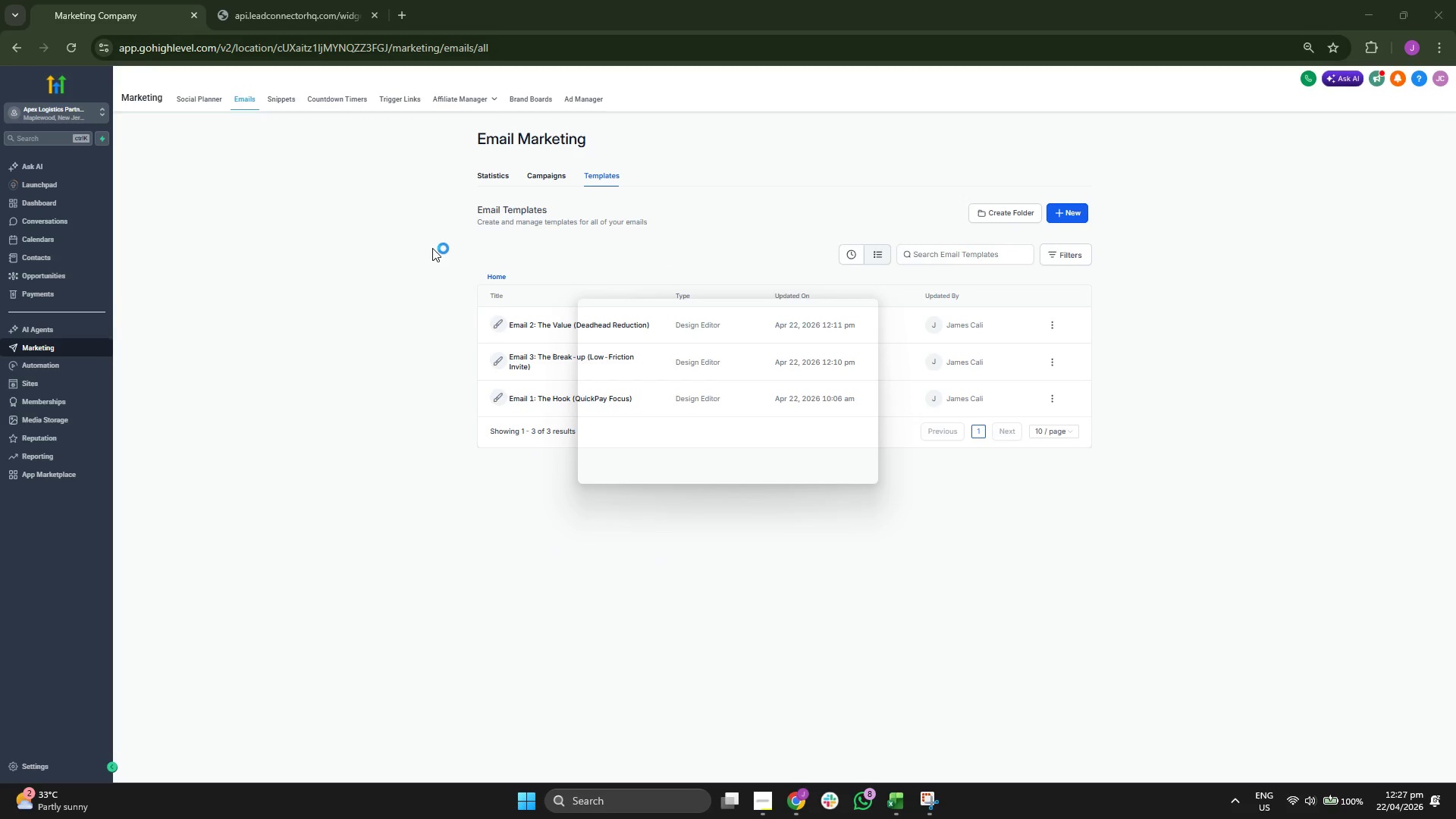 
left_click([243, 304])
 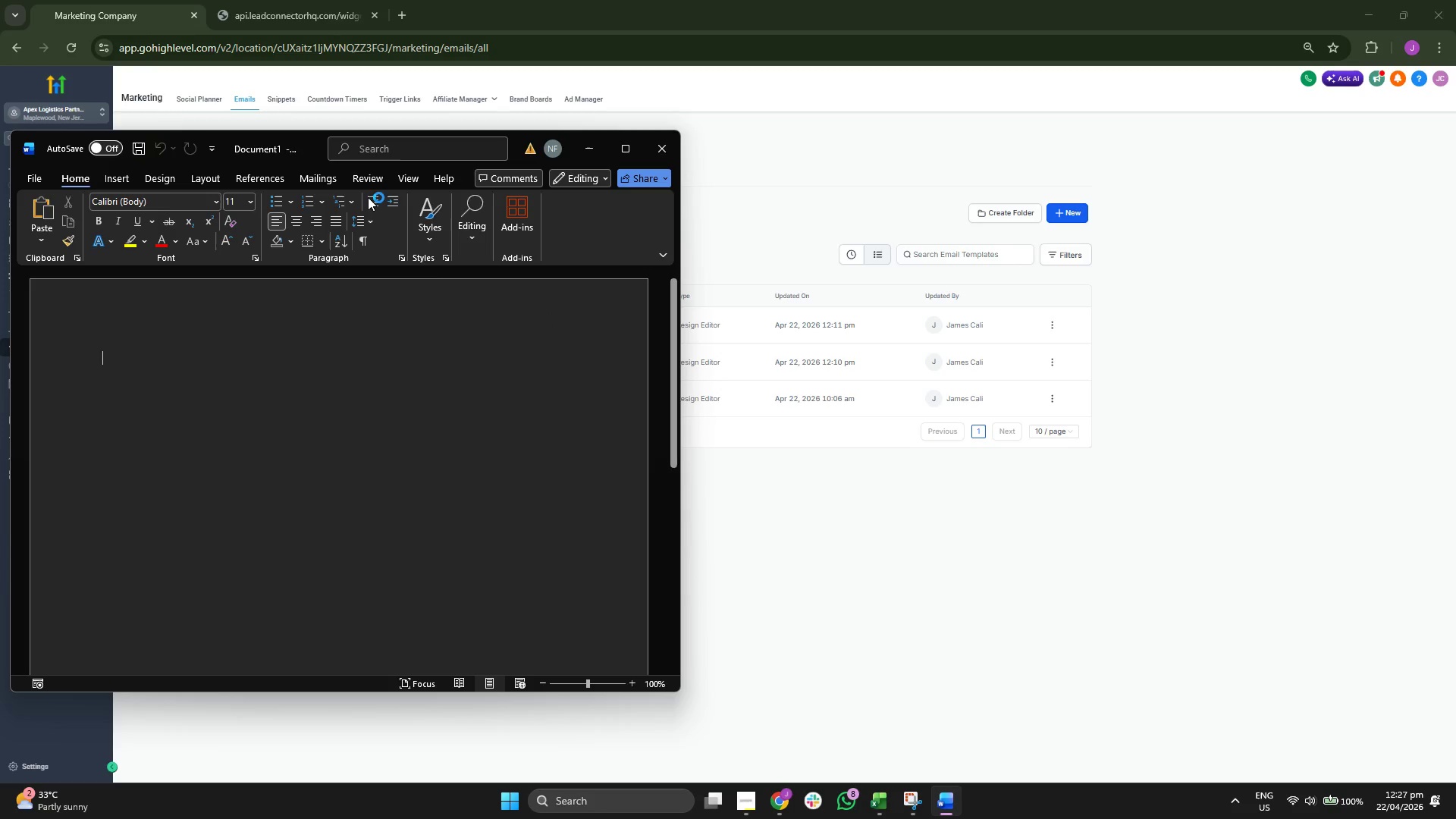 
left_click([849, 488])